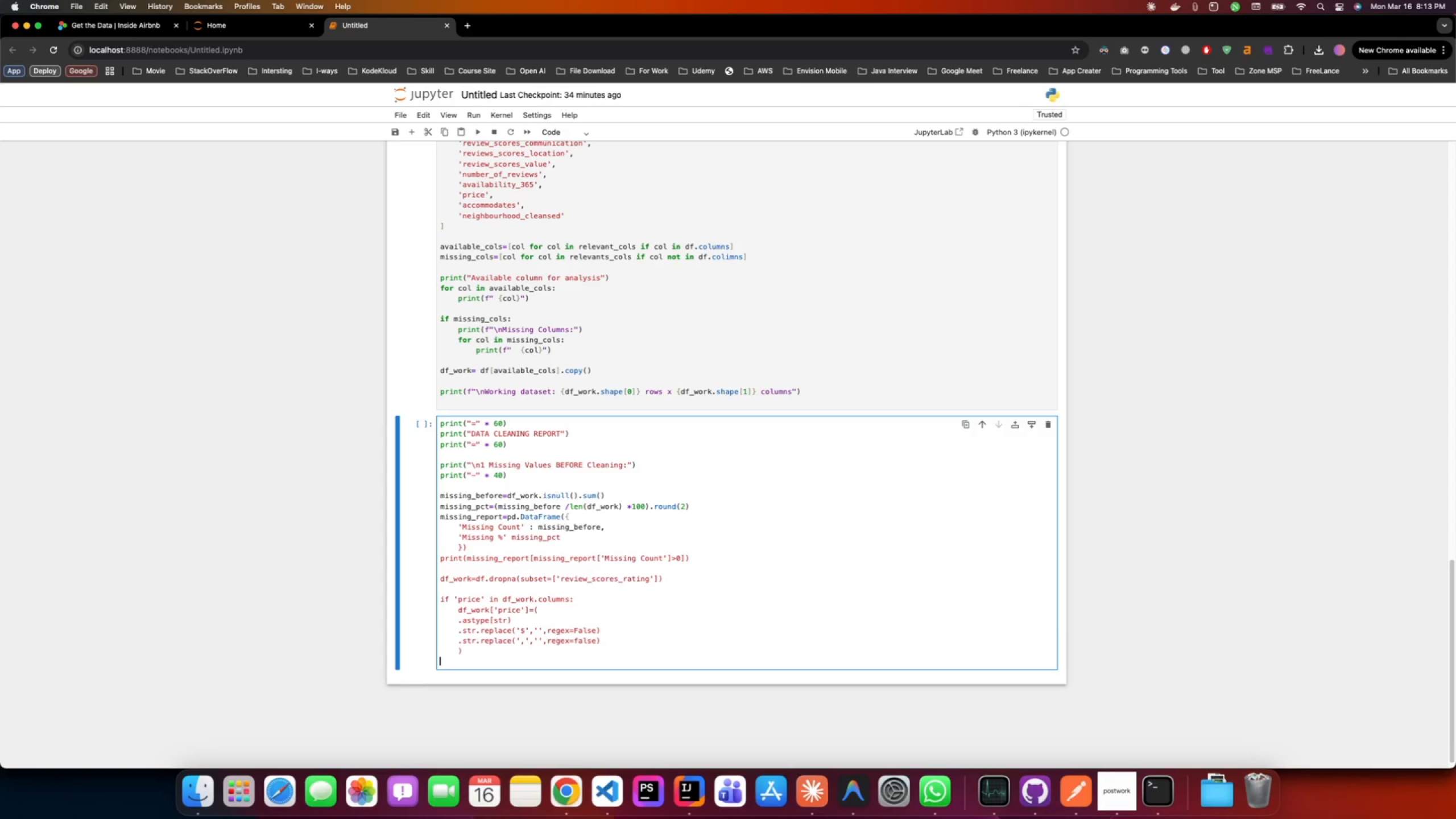 
key(Backspace)
 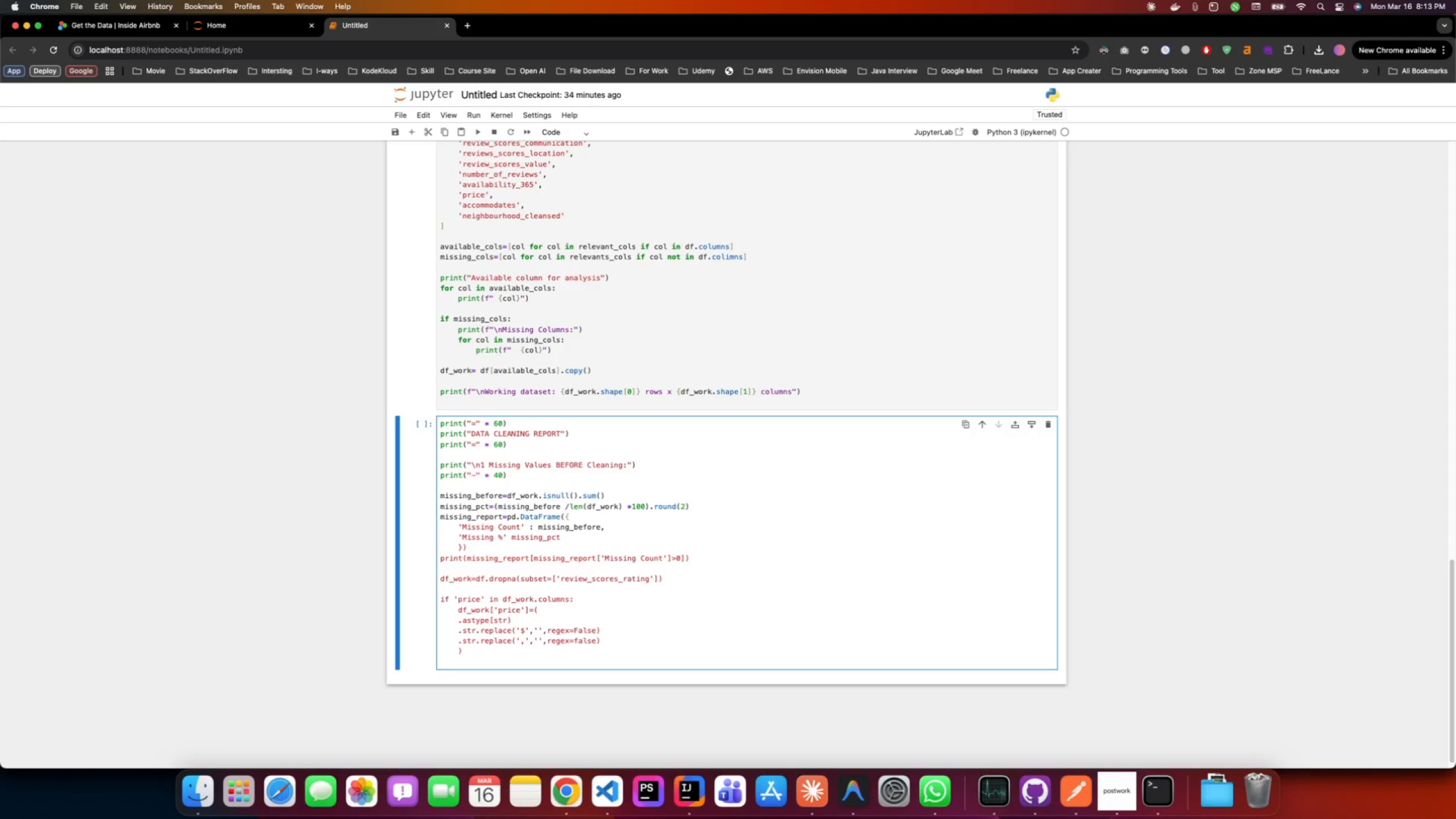 
key(Enter)
 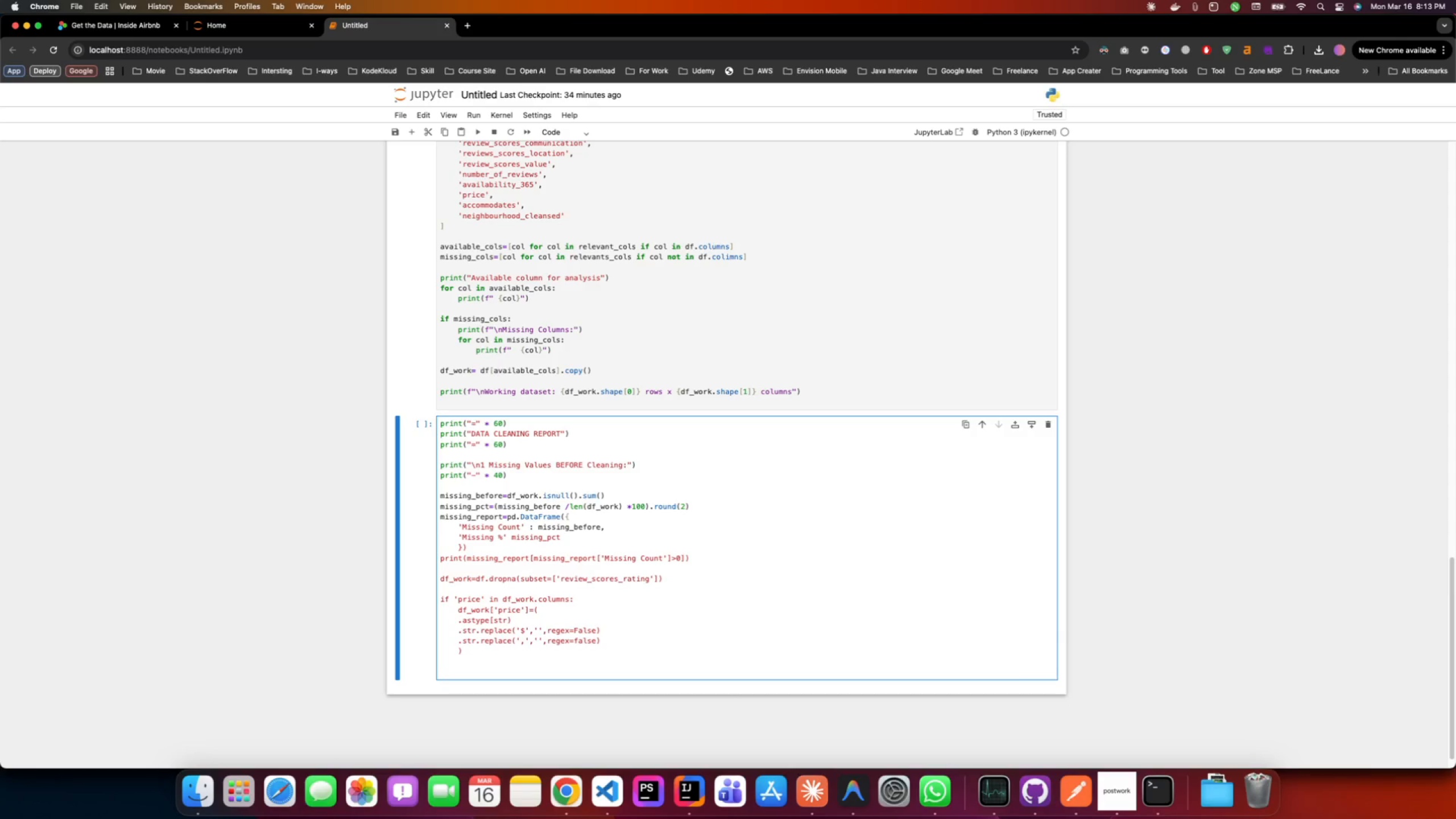 
type(superhost=df_workp)
key(Backspace)
type([df_work[)
 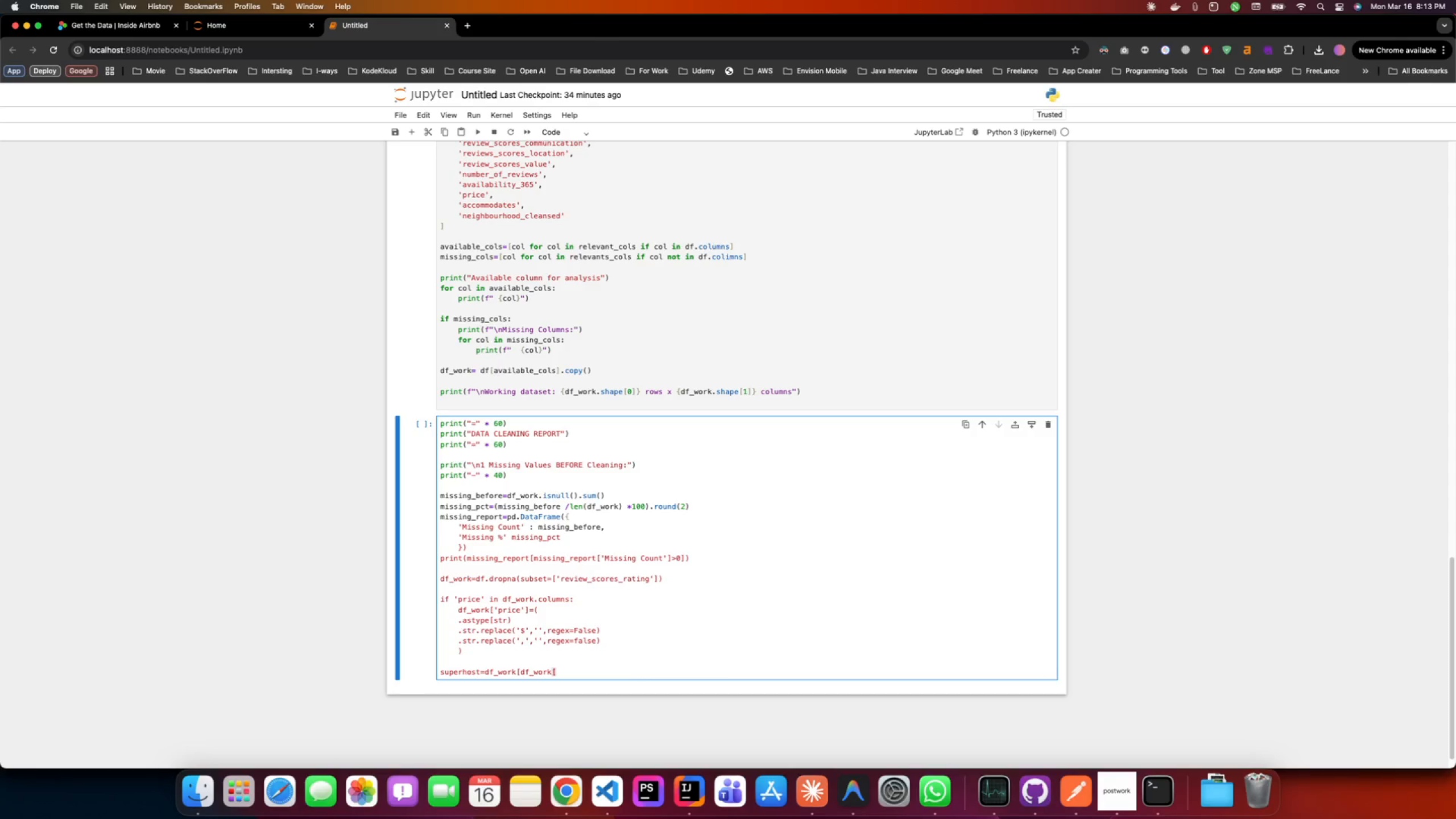 
type('hosy)
key(Backspace)
type(t is)
key(Backspace)
key(Backspace)
key(Backspace)
type(_is_superhost']==true)
key(Backspace)
key(Backspace)
key(Backspace)
key(Backspace)
type(True)
 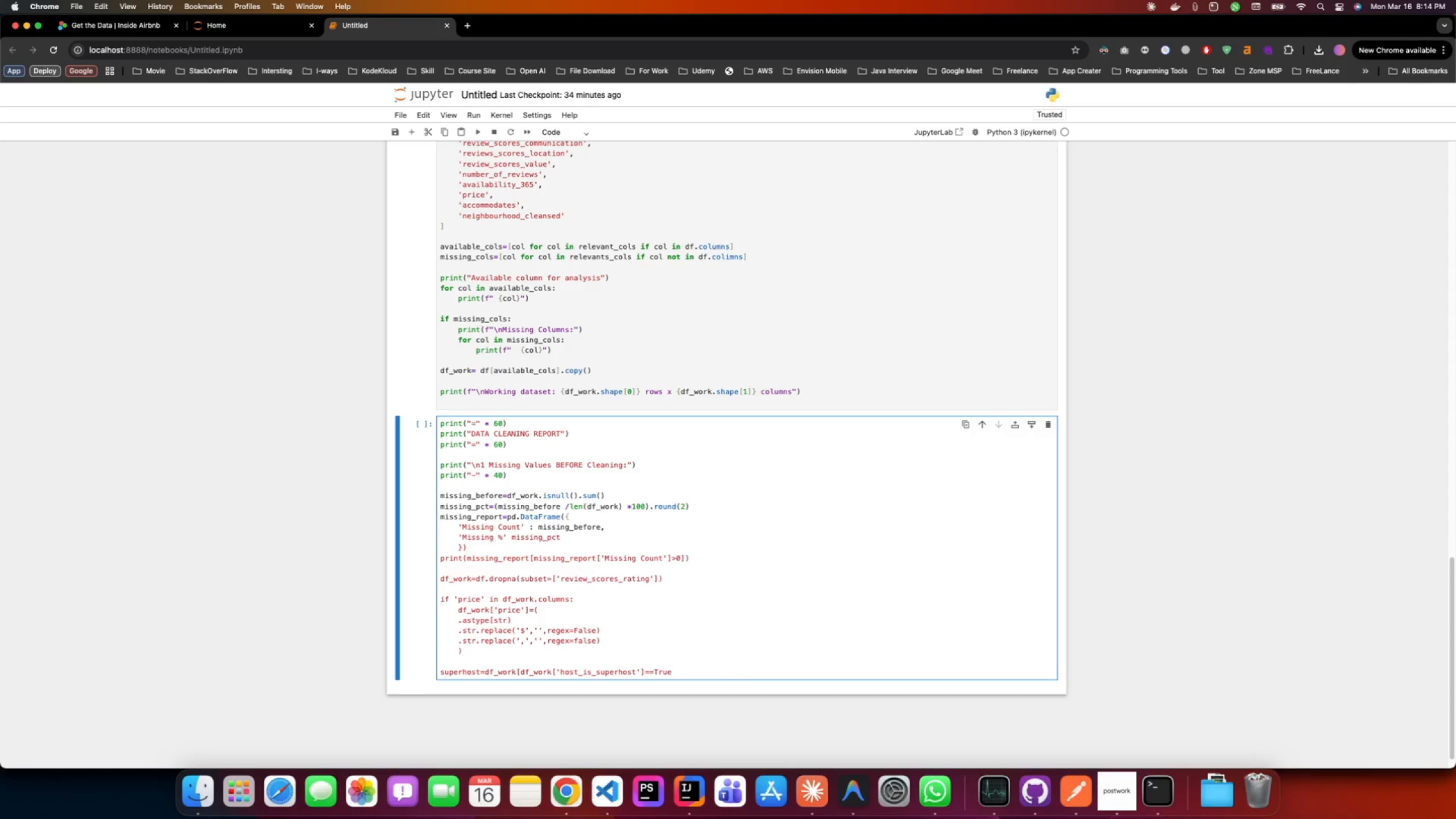 
wait(37.75)
 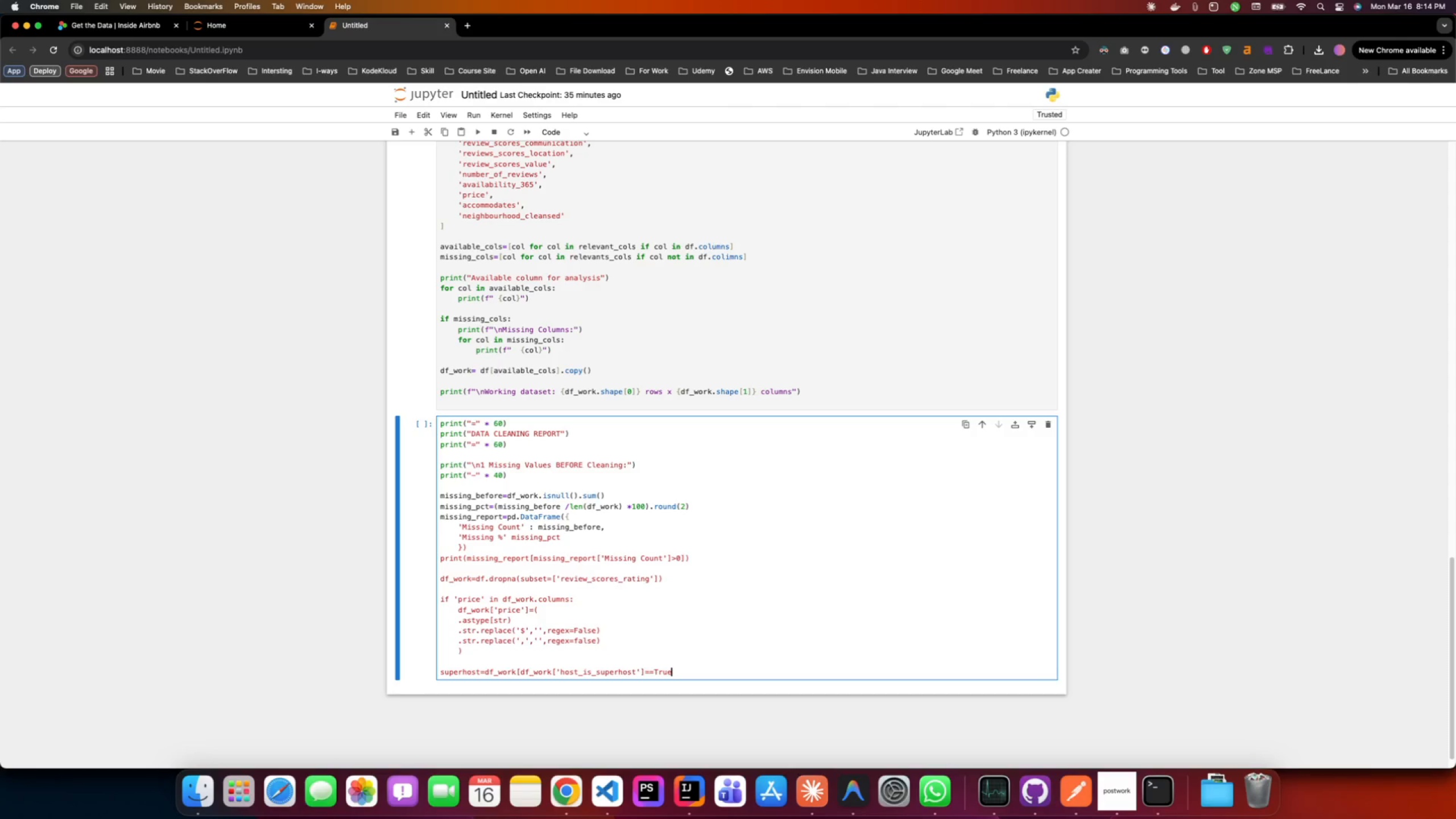 
double_click([537, 539])
 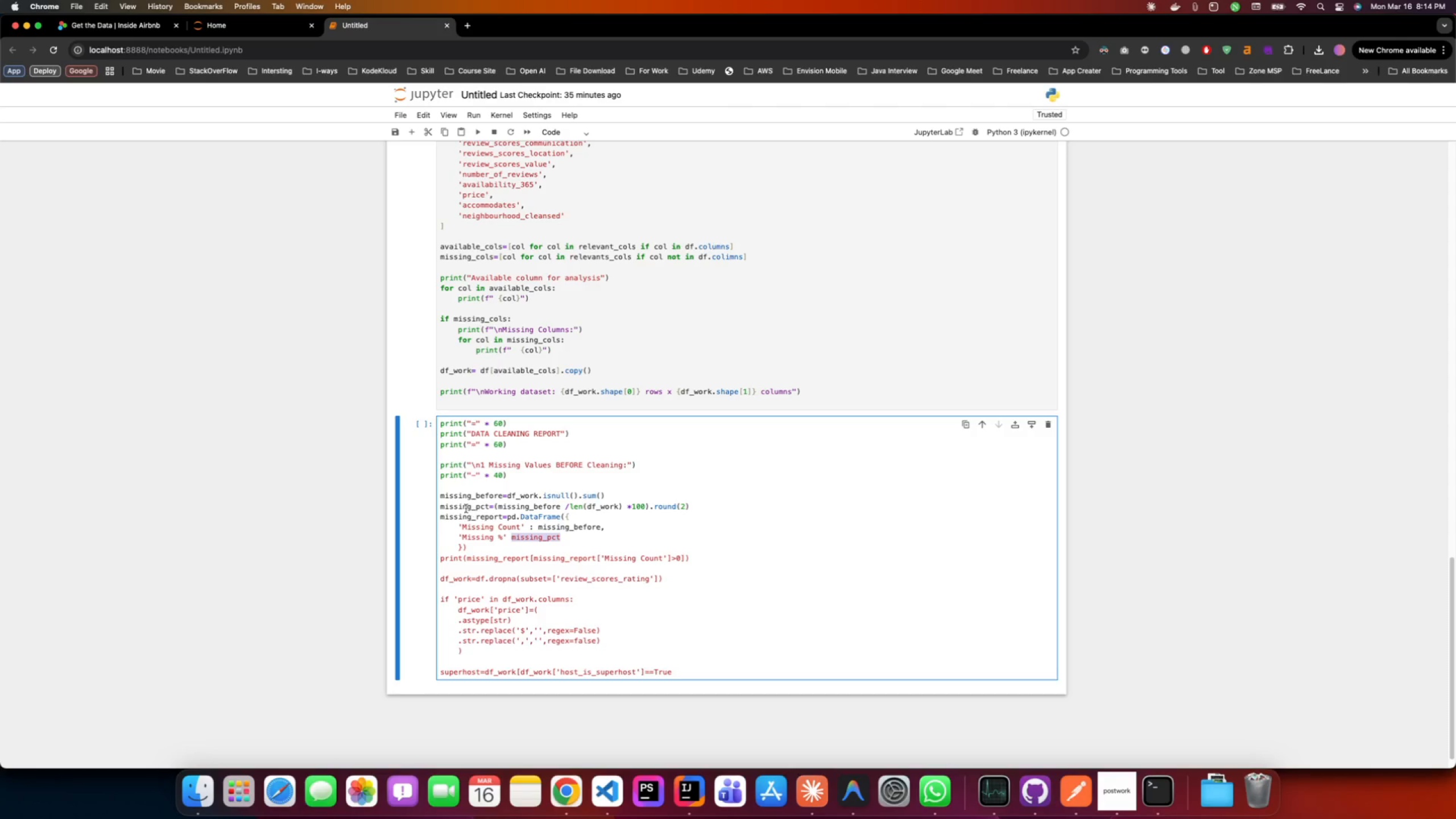 
double_click([464, 506])
 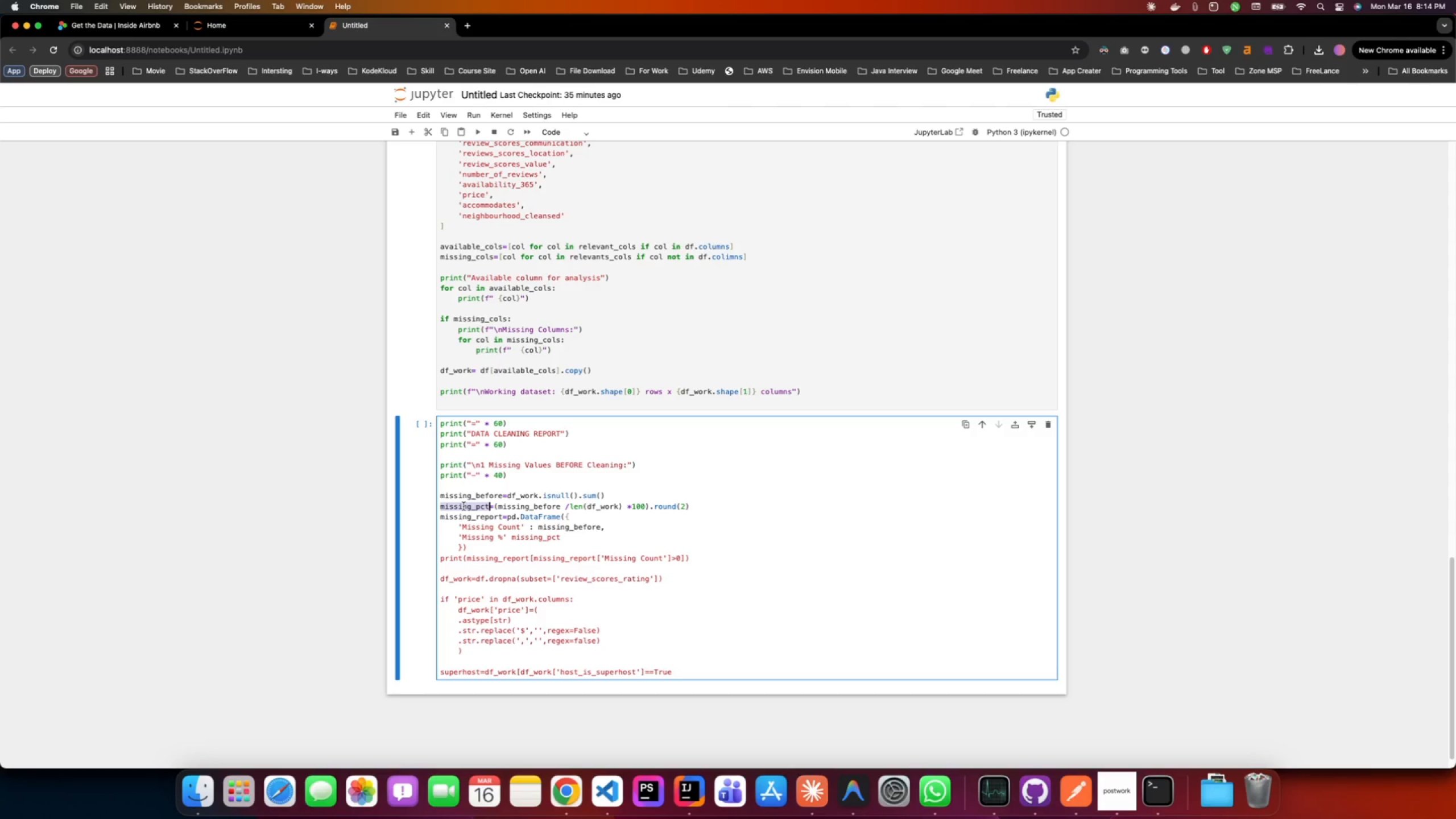 
key(Meta+C)
 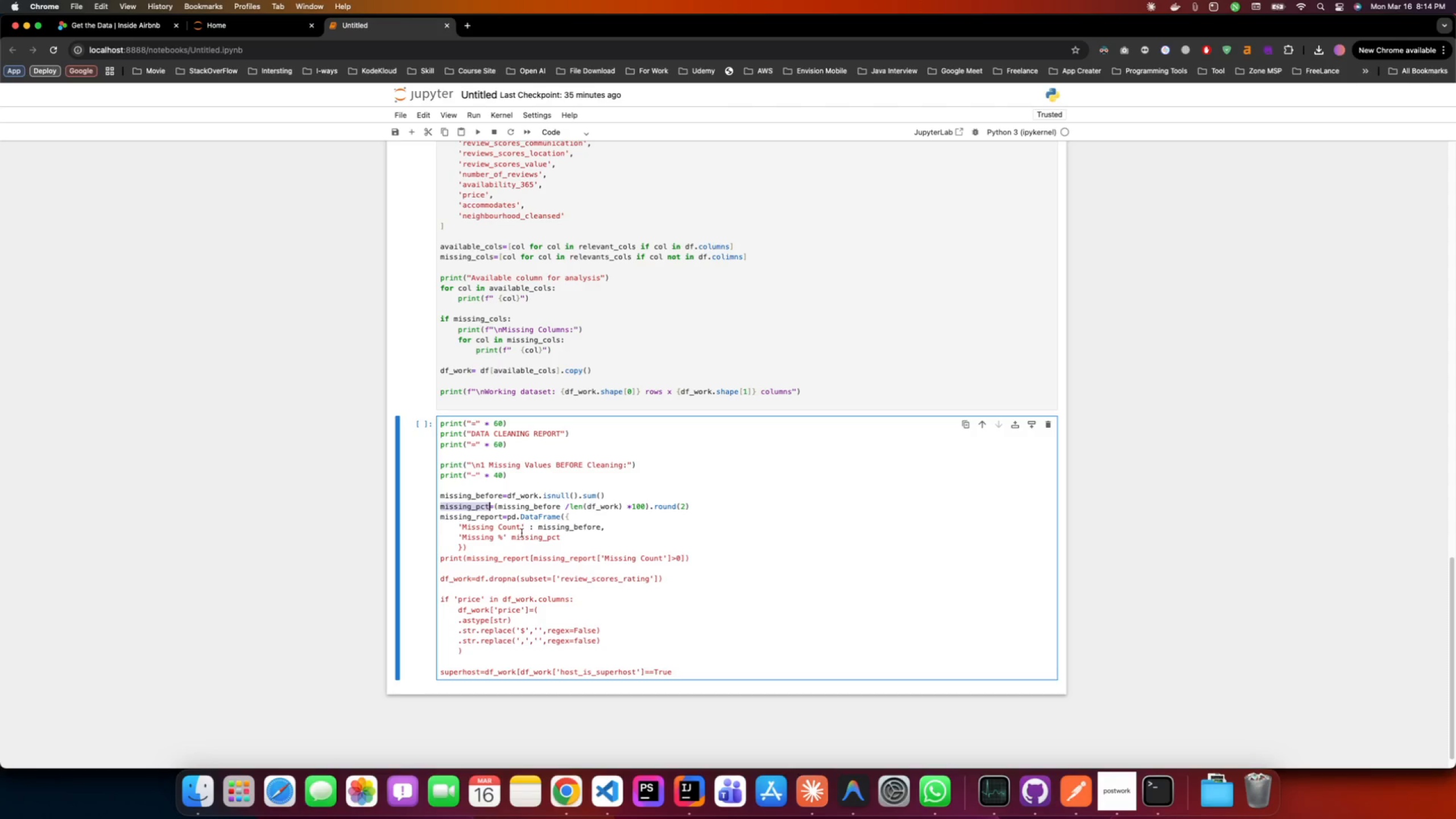 
double_click([522, 534])
 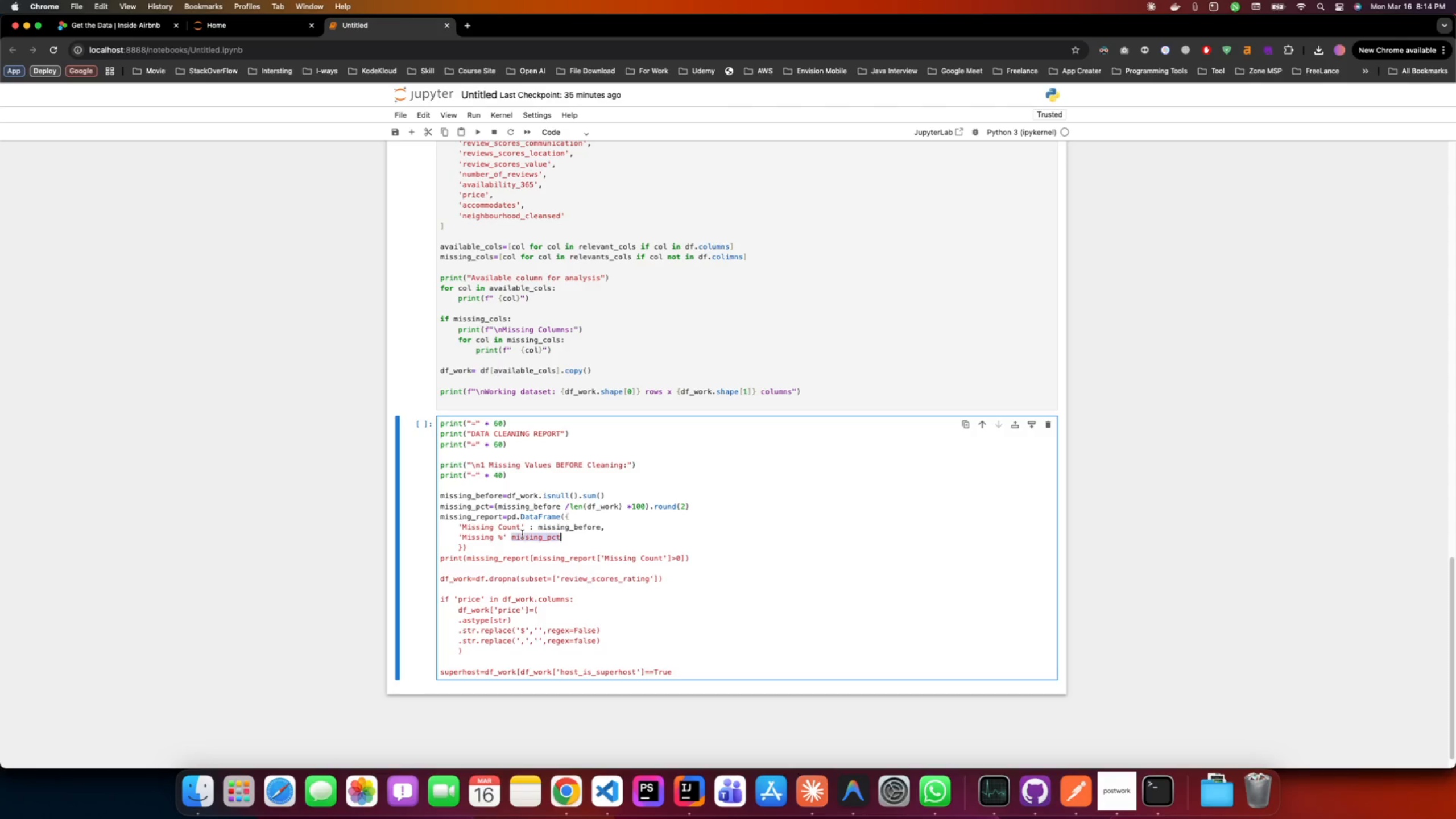 
key(Meta+V)
 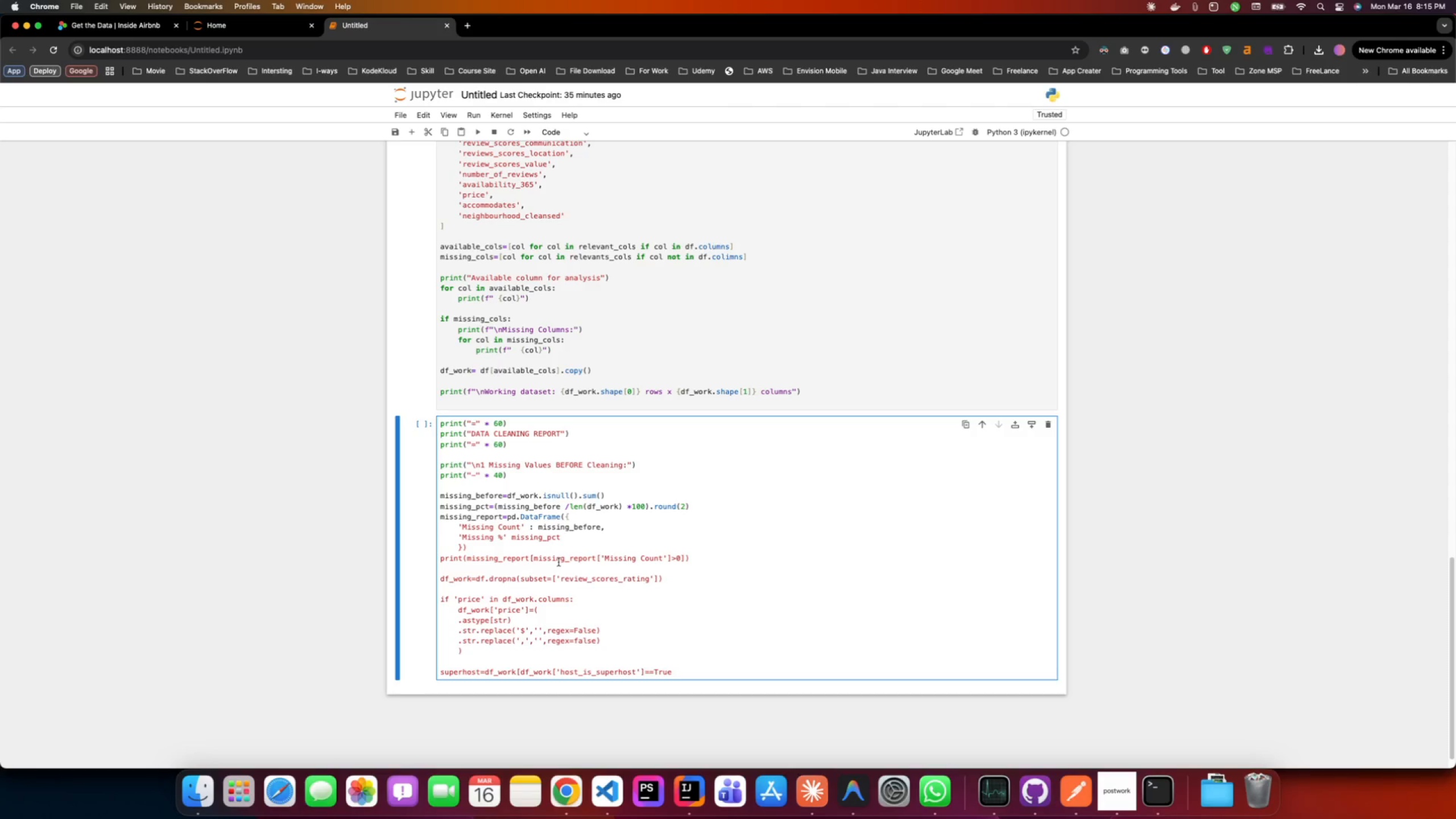 
scroll: coordinate [568, 591], scroll_direction: down, amount: 20.0
 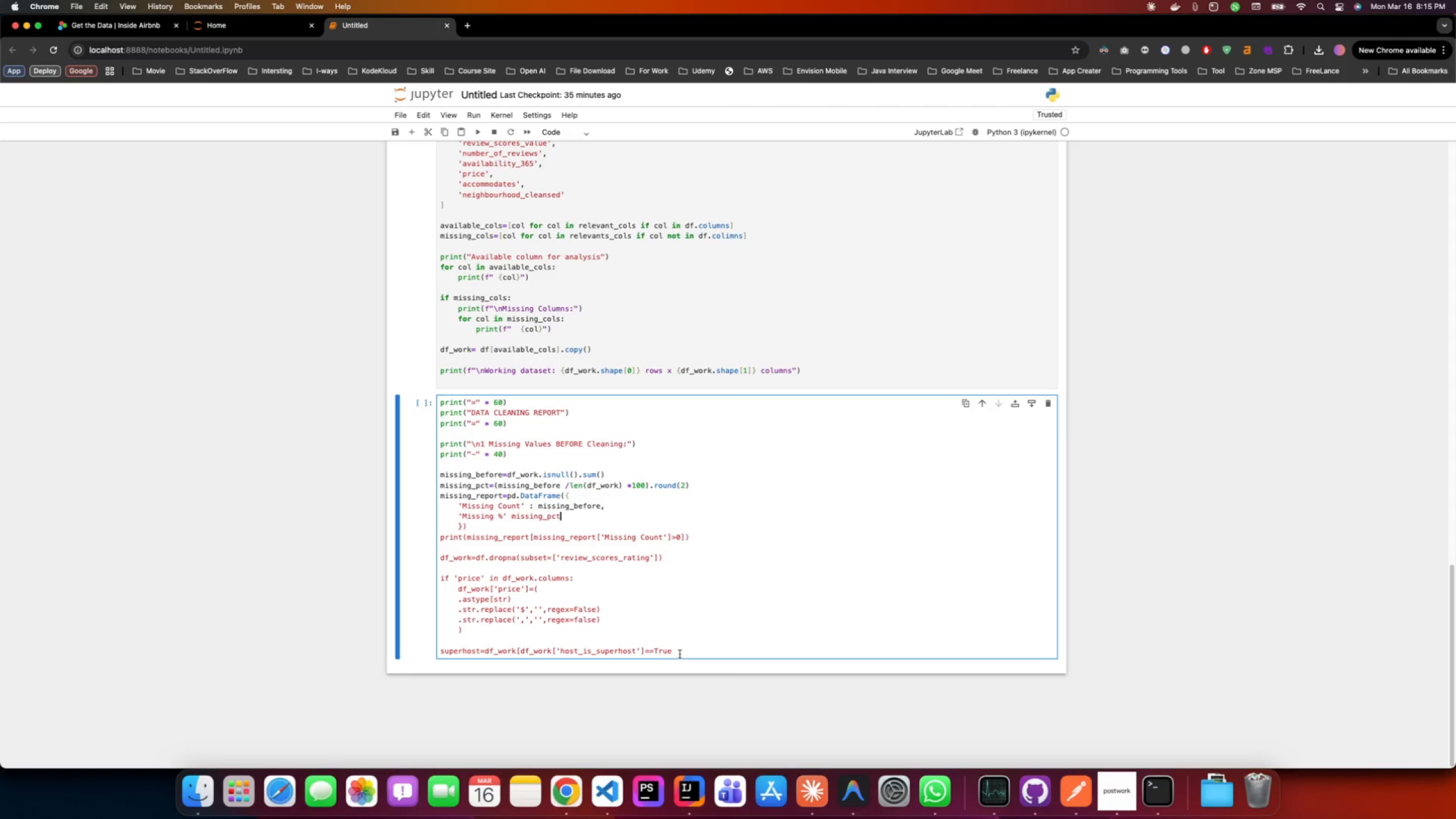 
left_click([680, 653])
 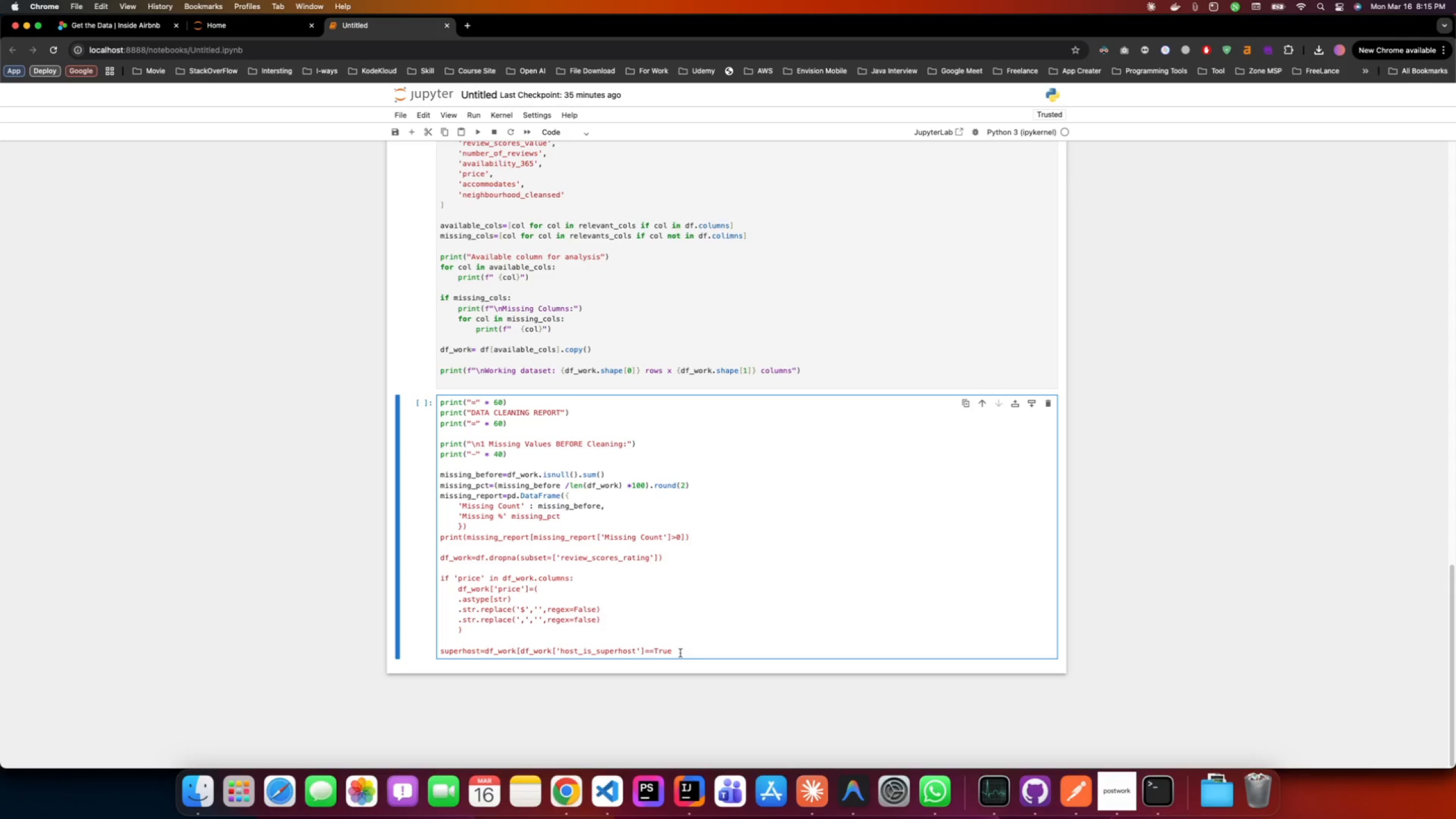 
wait(7.54)
 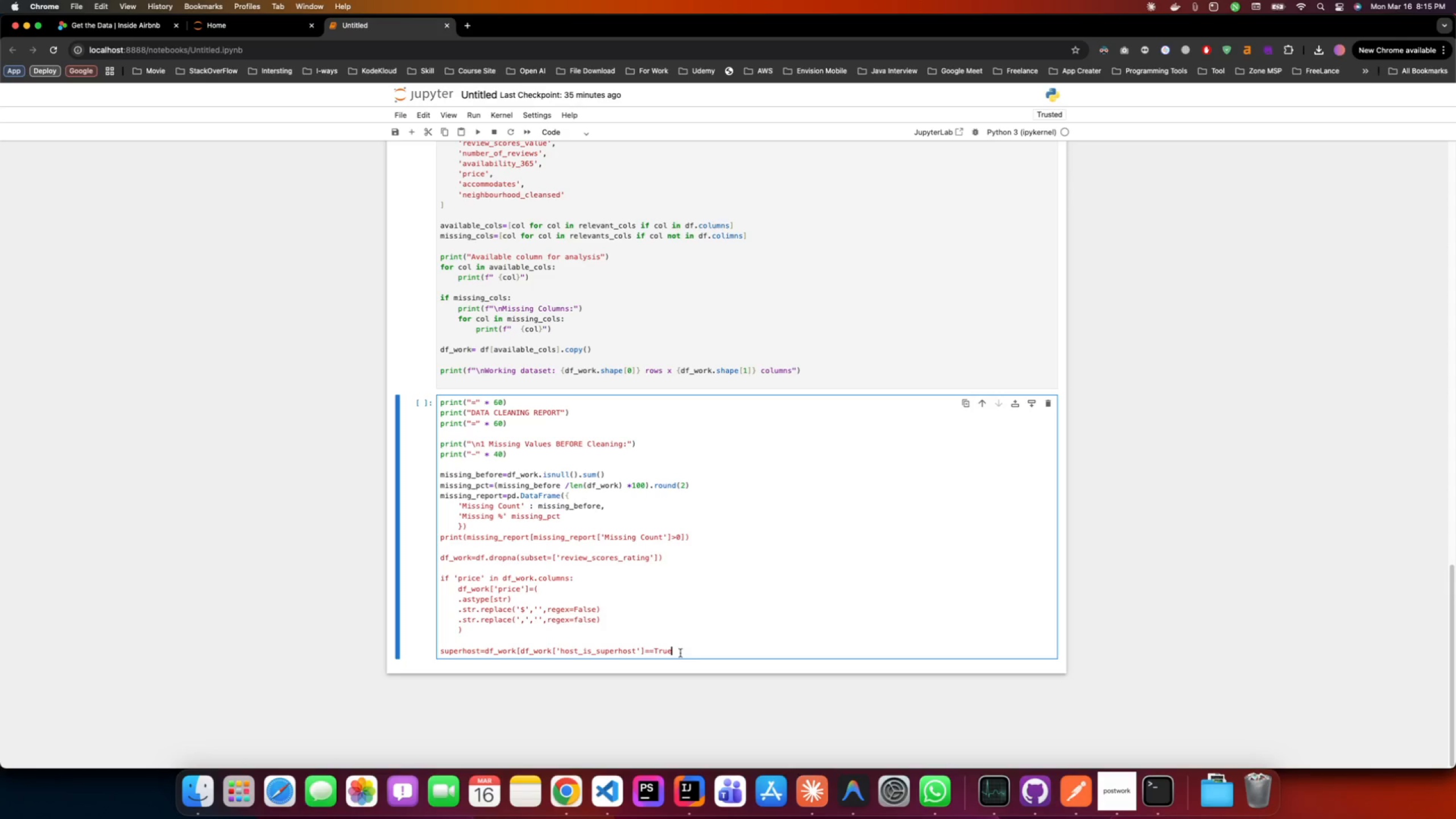 
key(BracketRight)
 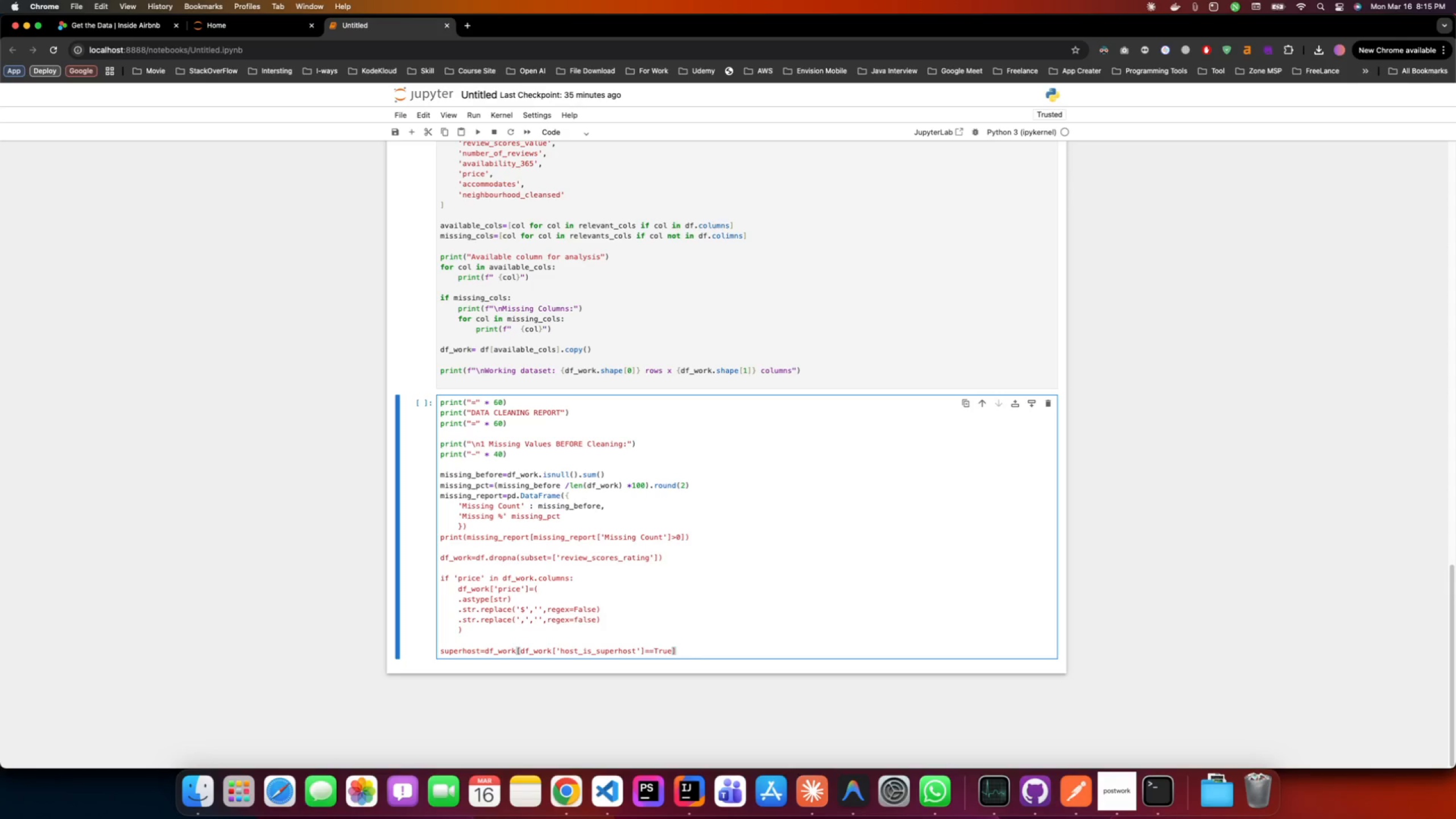 
key(Enter)
 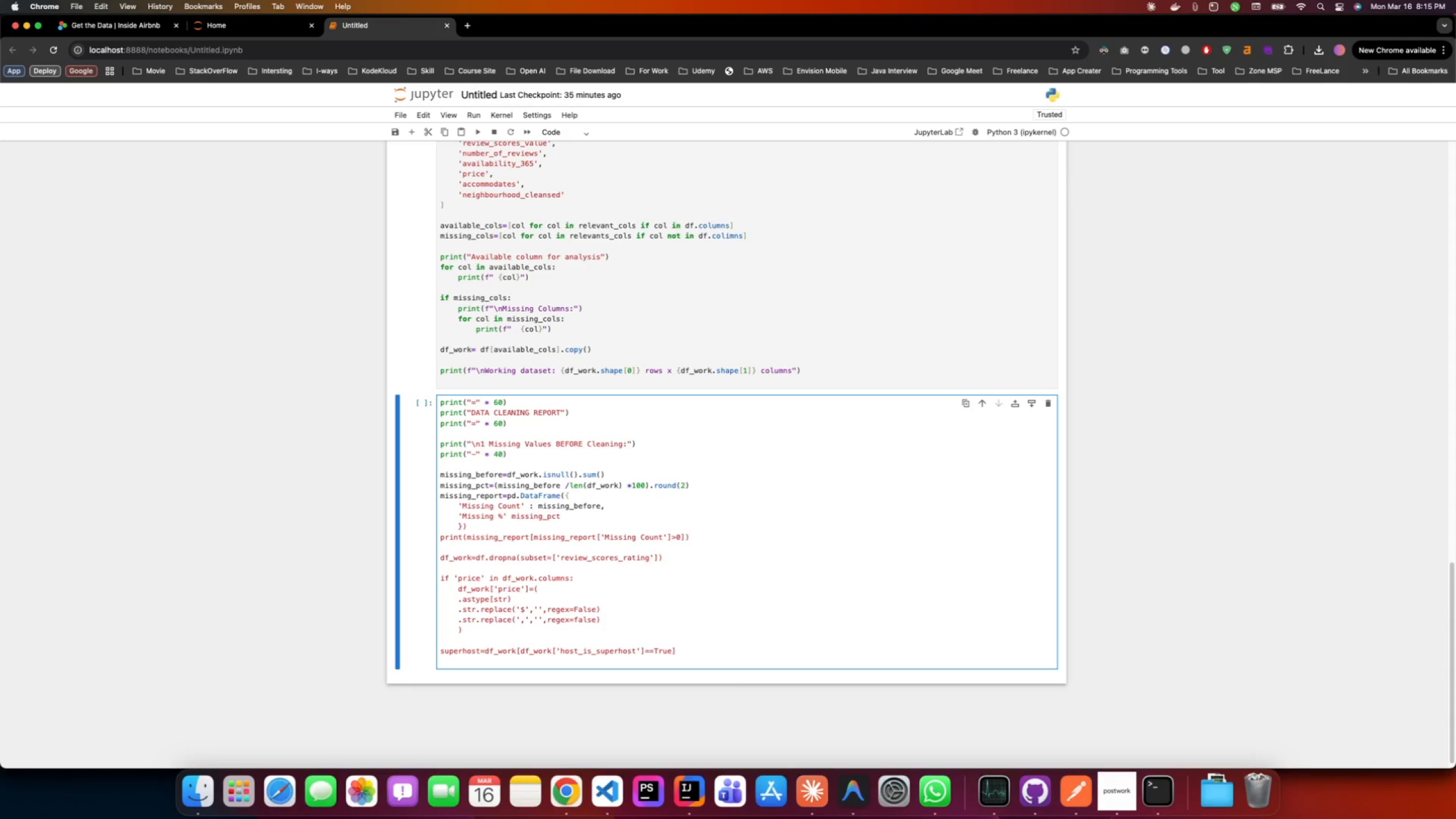 
type(non_superhost=df_work[df_work['host_is_superhost'[)
key(Backspace)
type(]==Flase])
 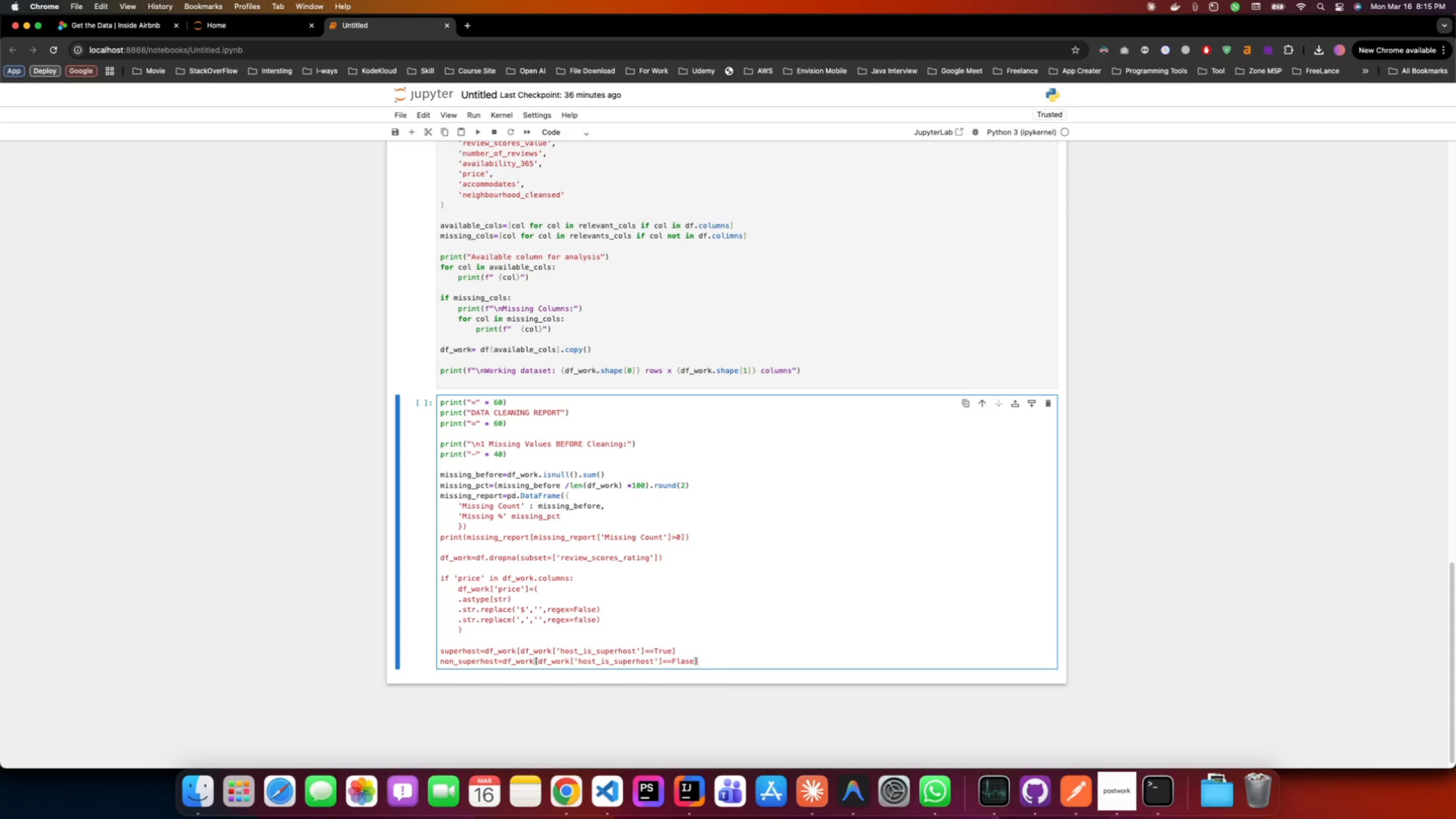 
scroll: coordinate [651, 616], scroll_direction: down, amount: 13.0
 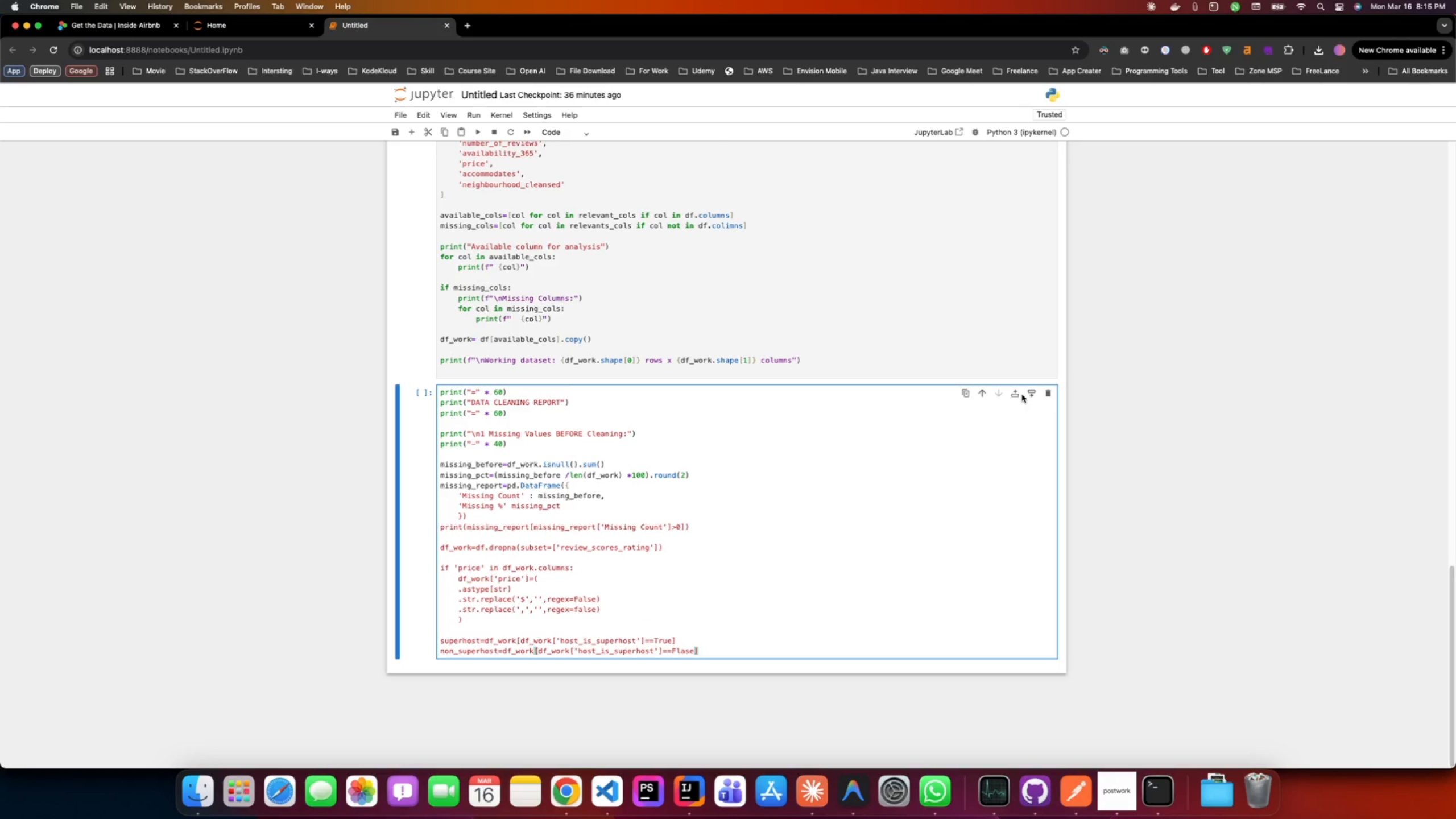 
left_click([1034, 392])
 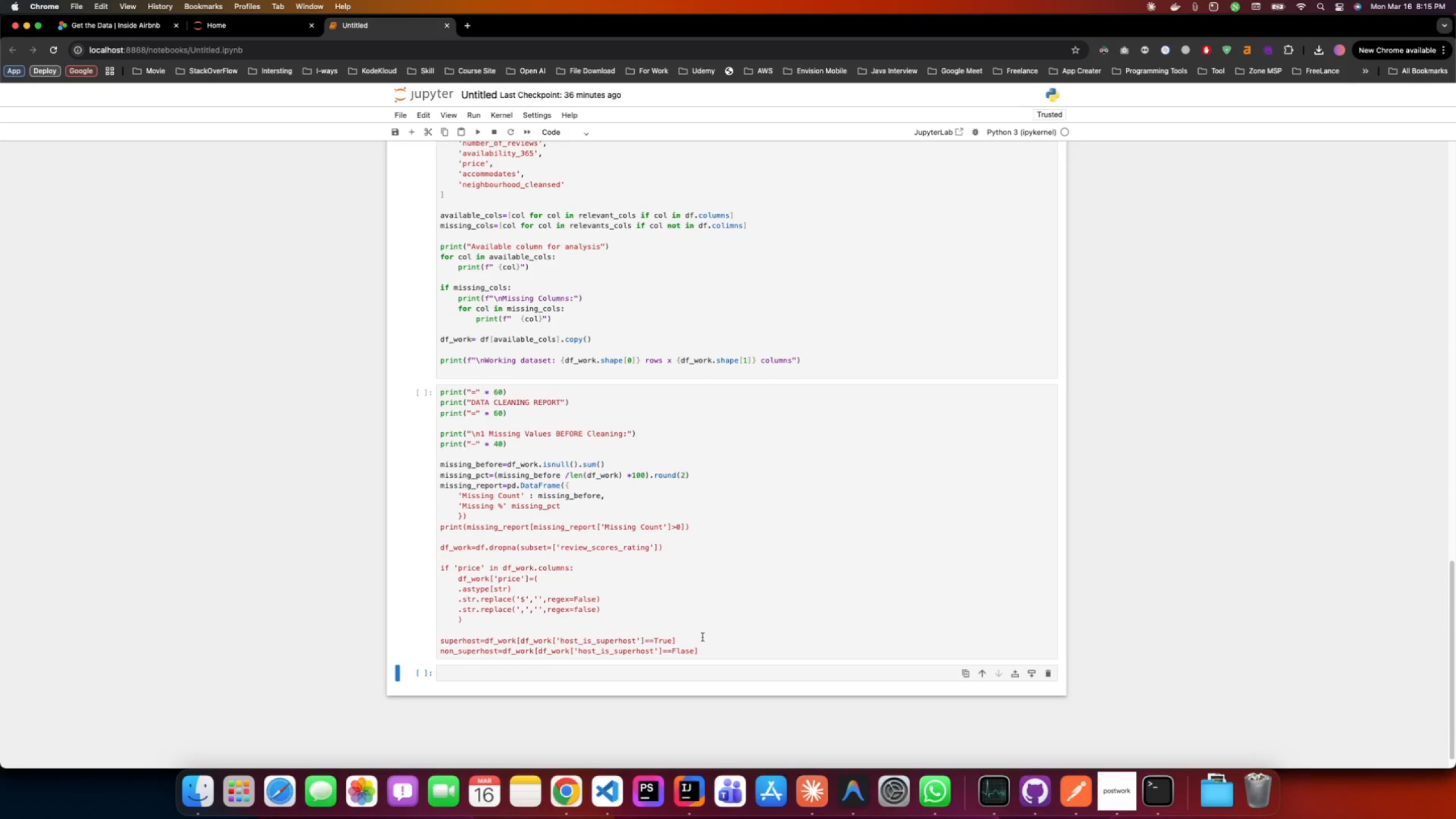 
scroll: coordinate [700, 639], scroll_direction: down, amount: 21.0
 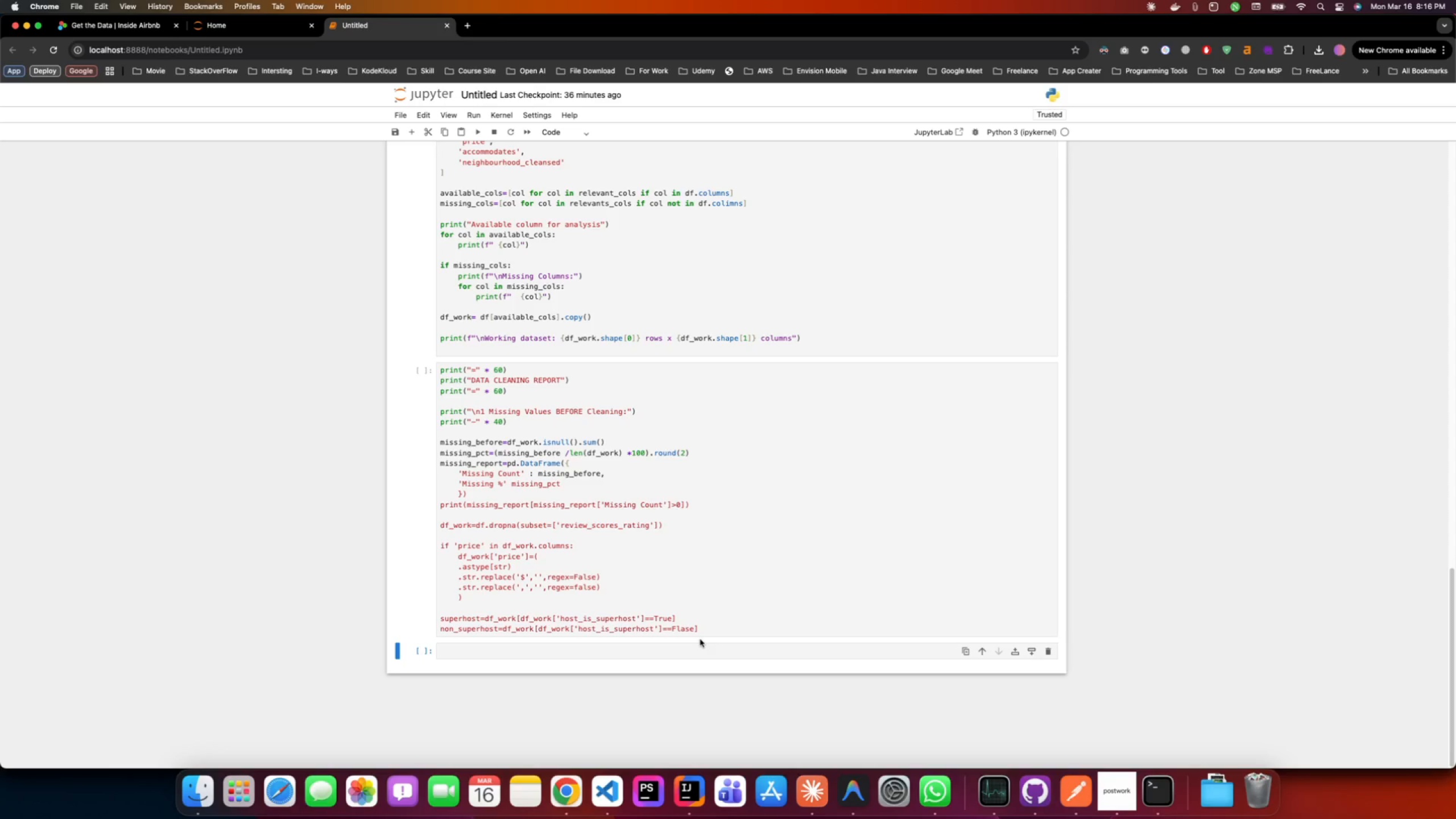 